 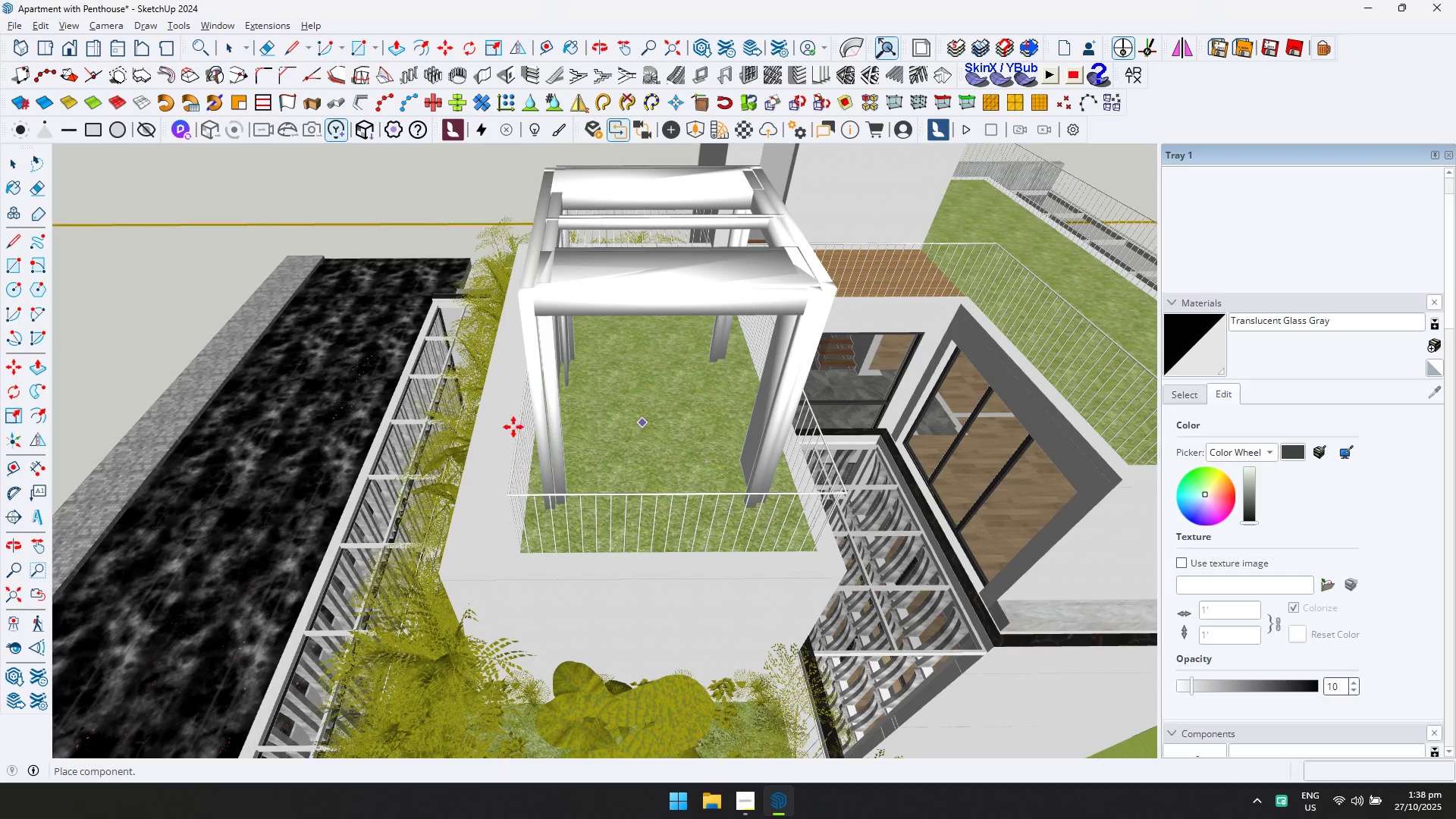 
key(Escape)
 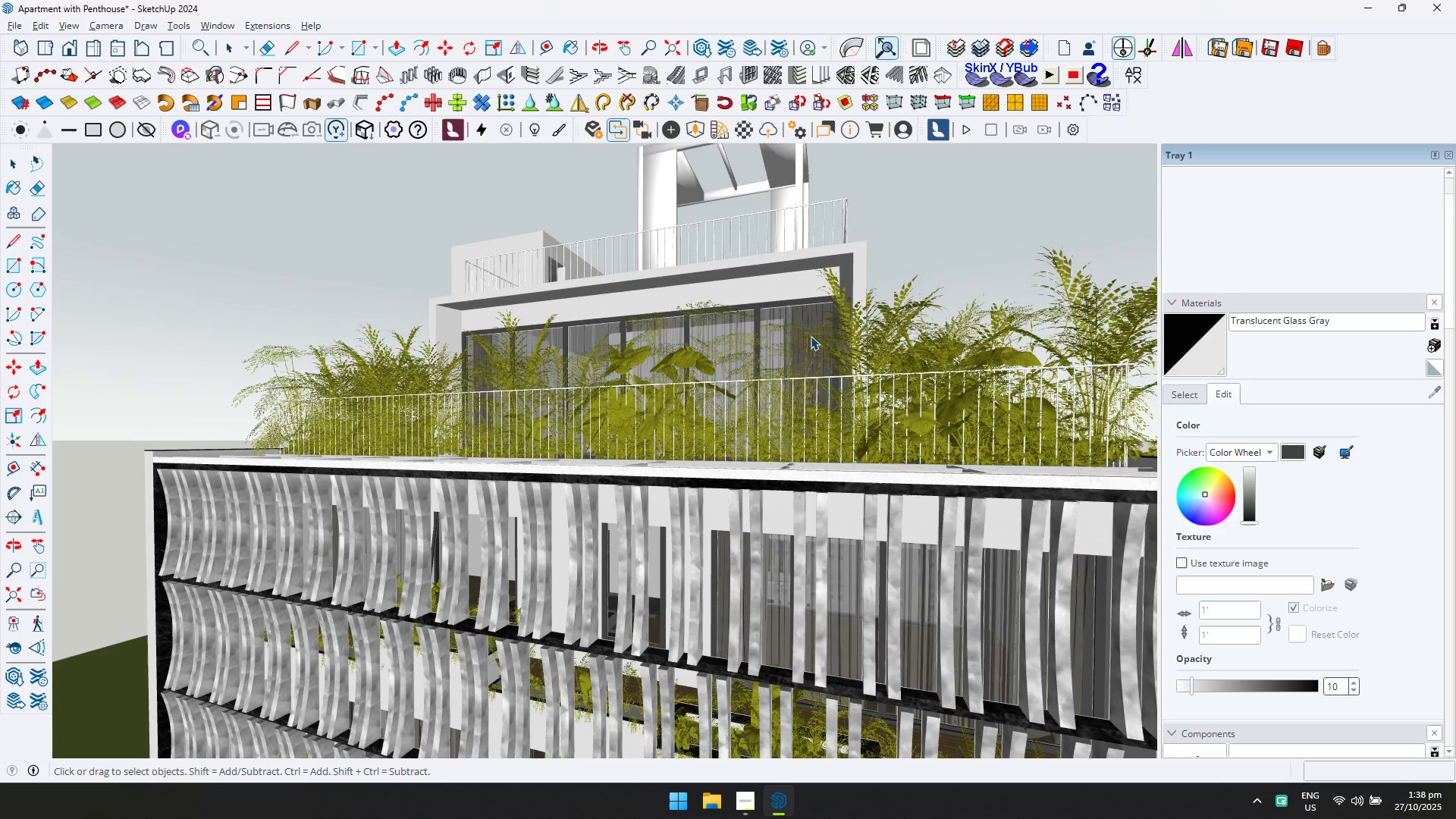 
scroll: coordinate [746, 352], scroll_direction: down, amount: 5.0
 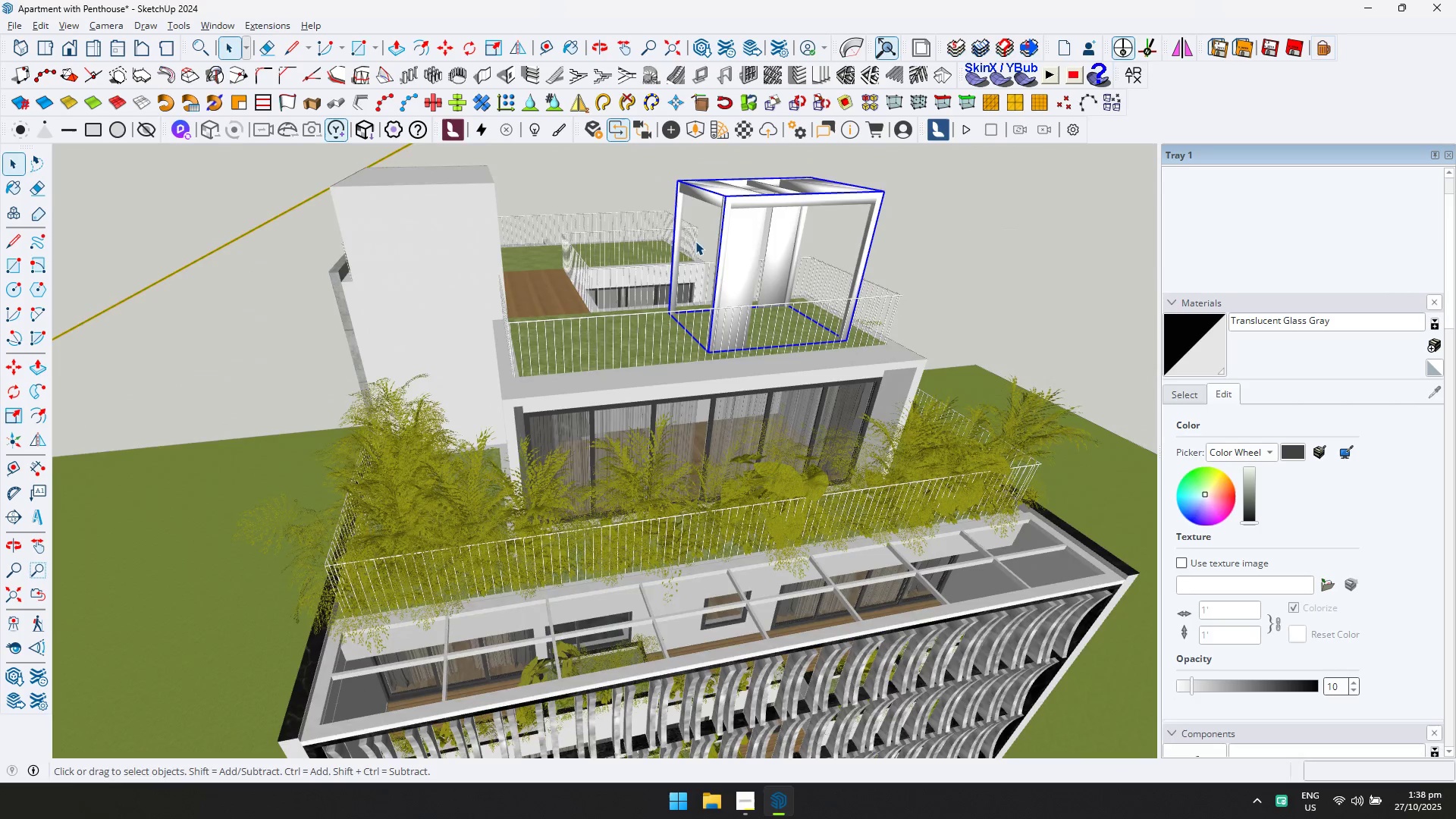 
key(S)
 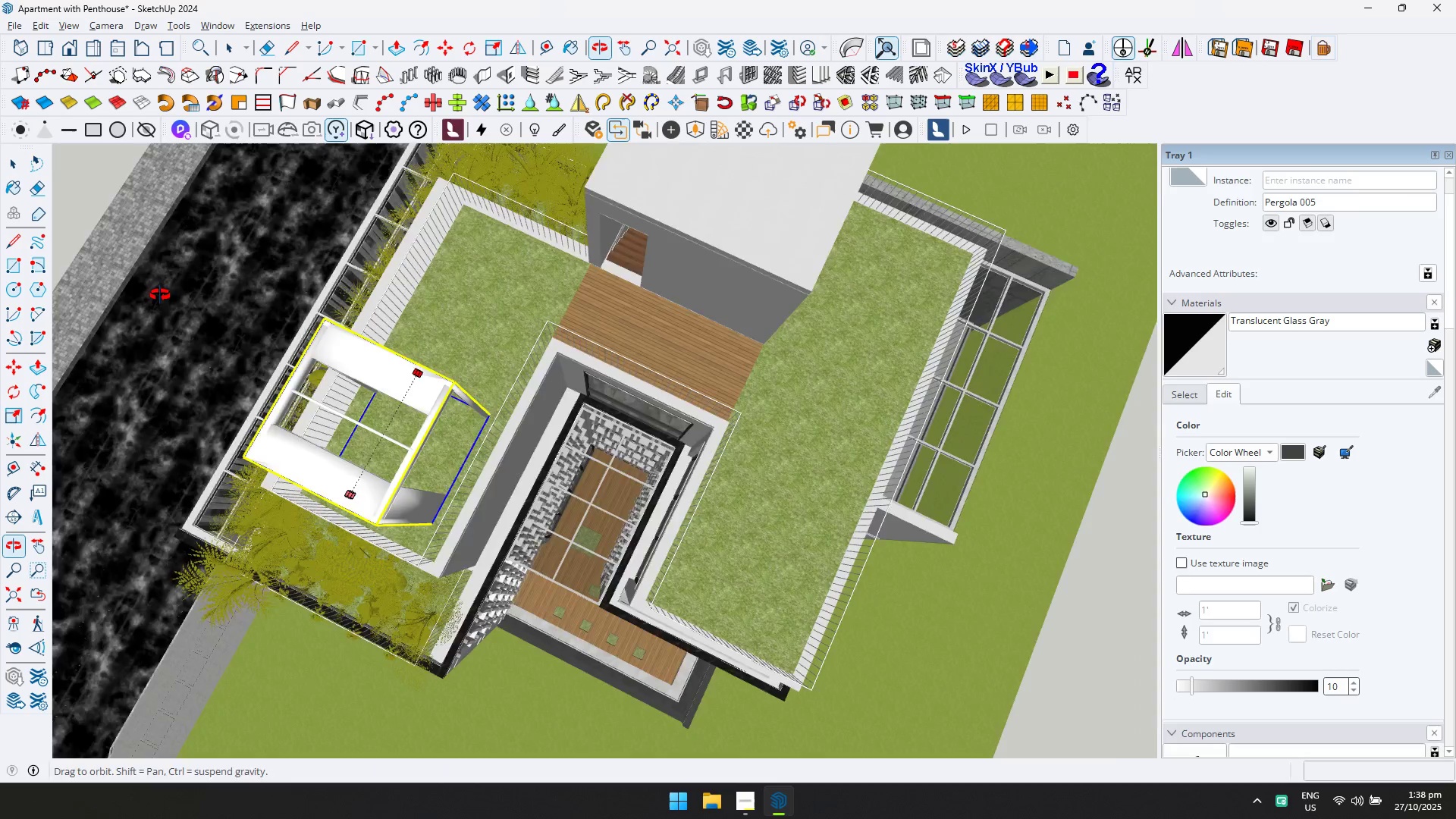 
wait(7.07)
 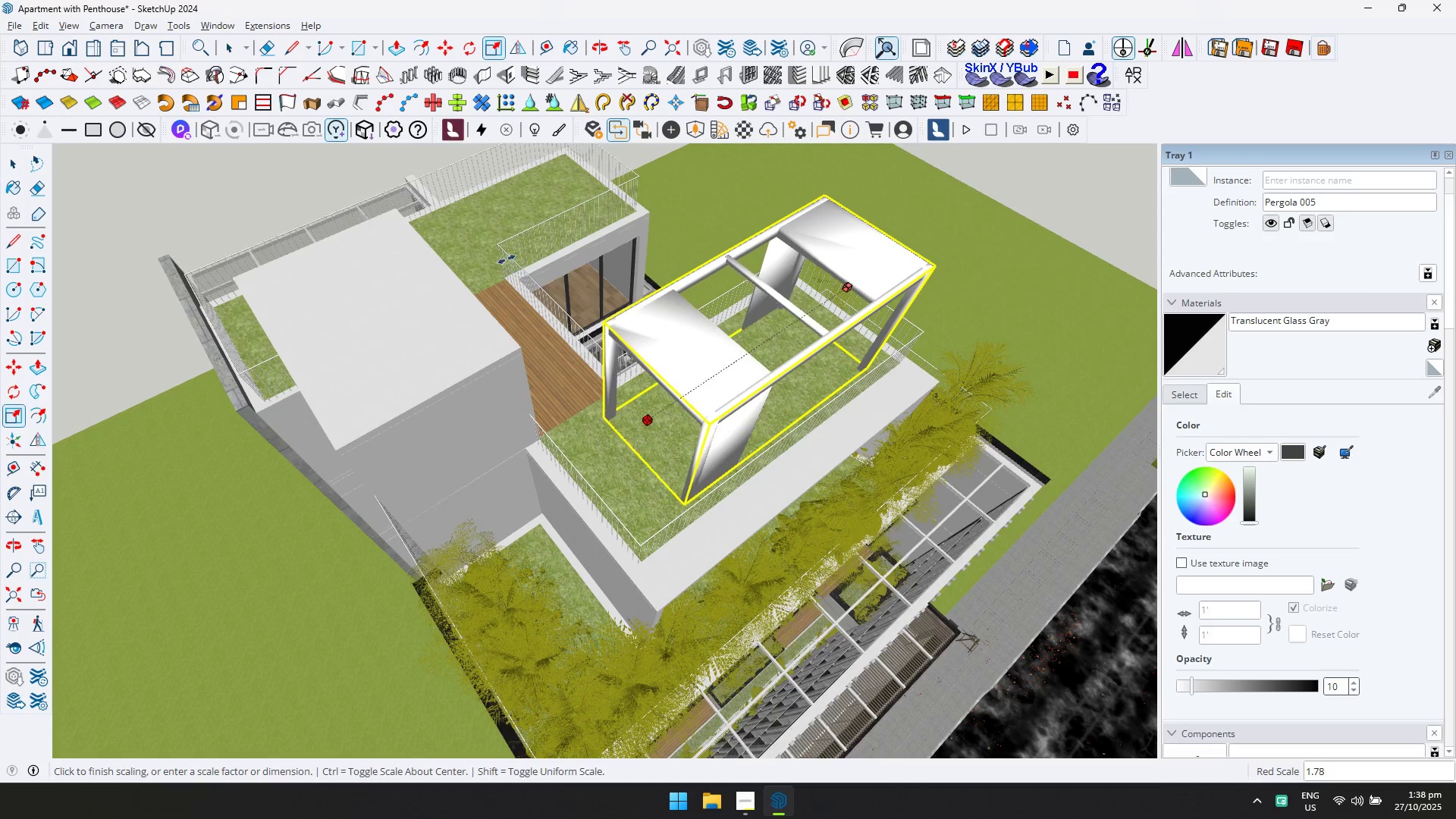 
left_click([707, 456])
 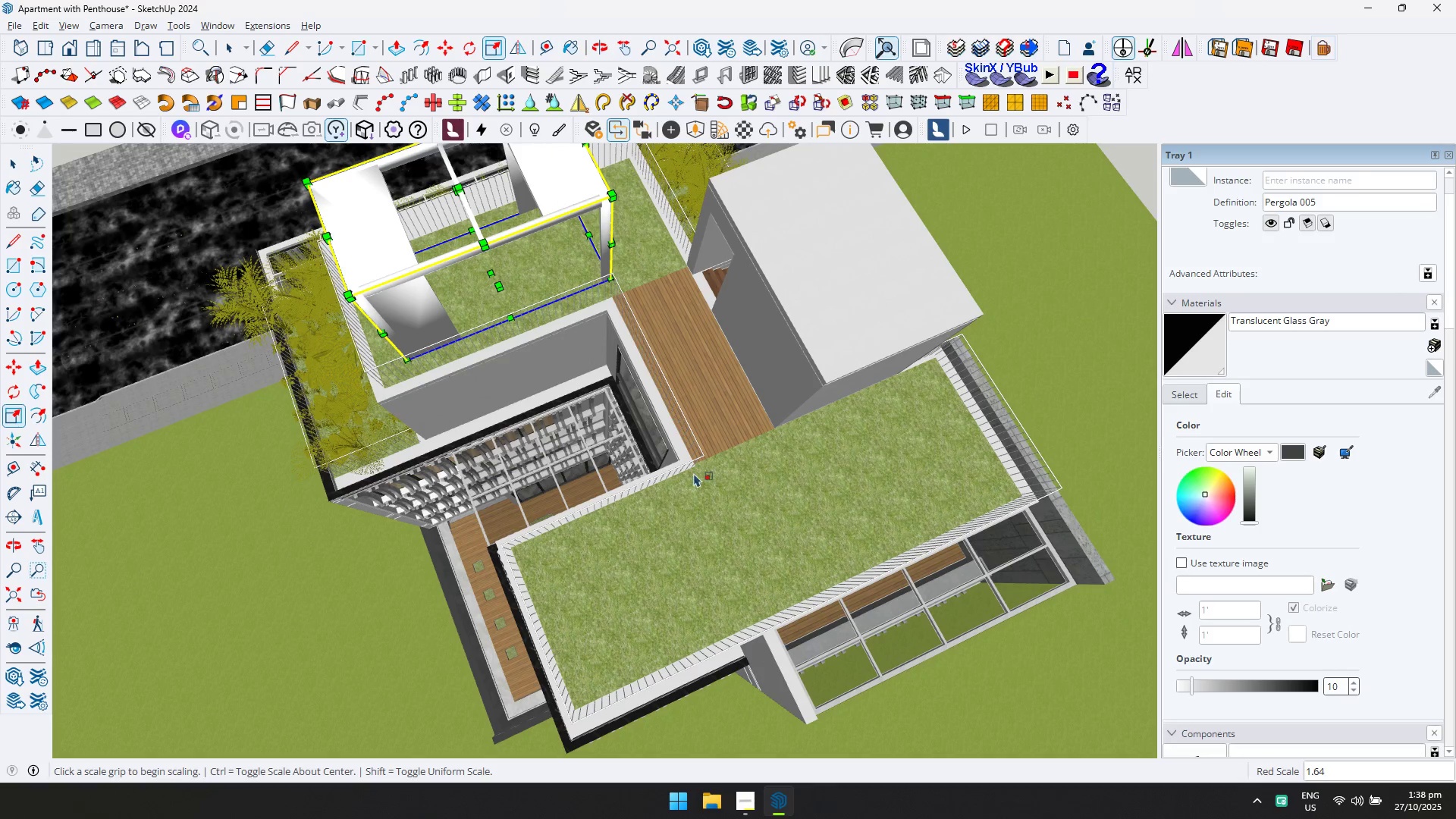 
scroll: coordinate [598, 402], scroll_direction: down, amount: 6.0
 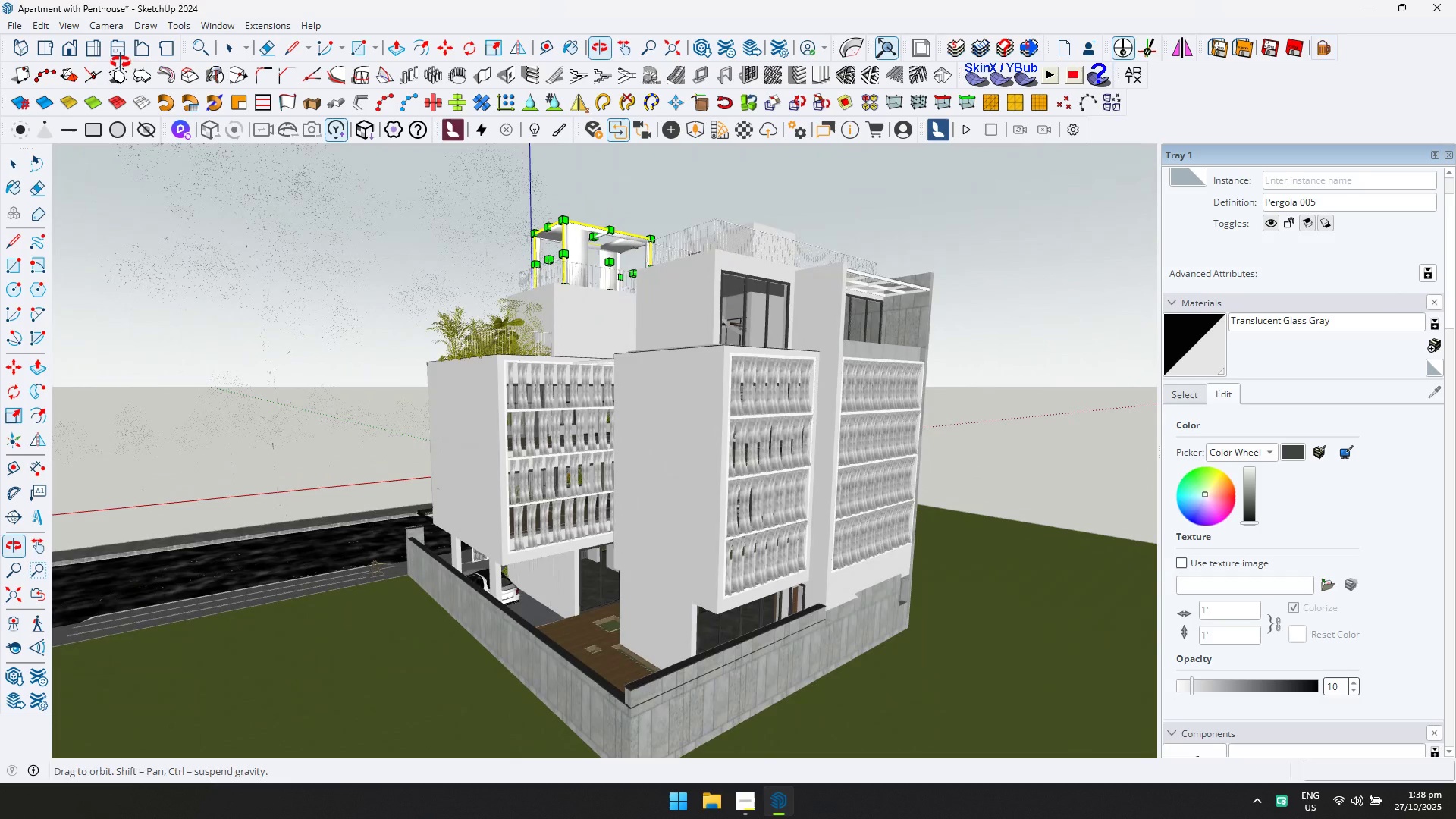 
left_click([18, 157])
 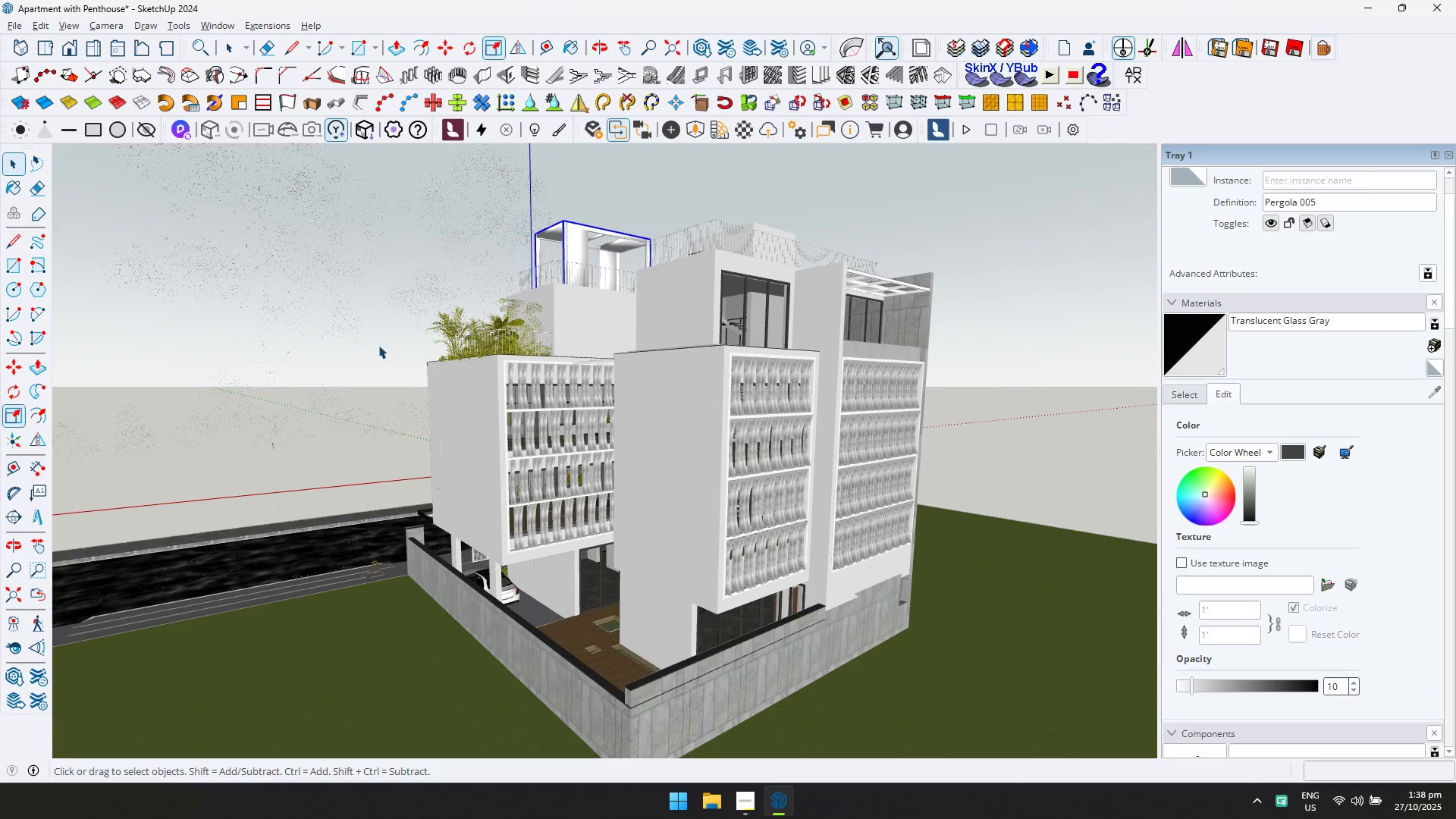 
scroll: coordinate [394, 341], scroll_direction: down, amount: 13.0
 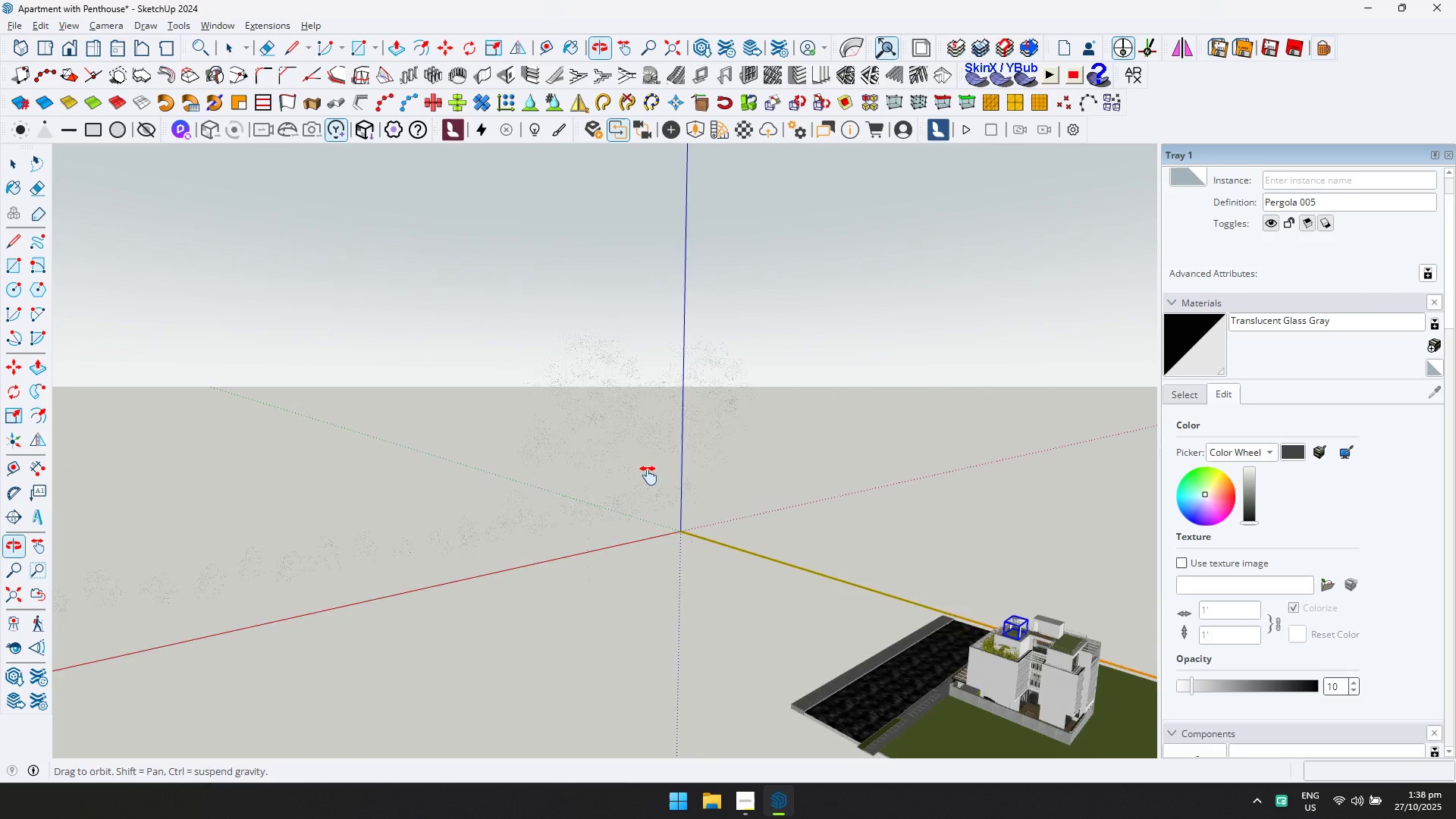 
hold_key(key=ShiftLeft, duration=0.7)
 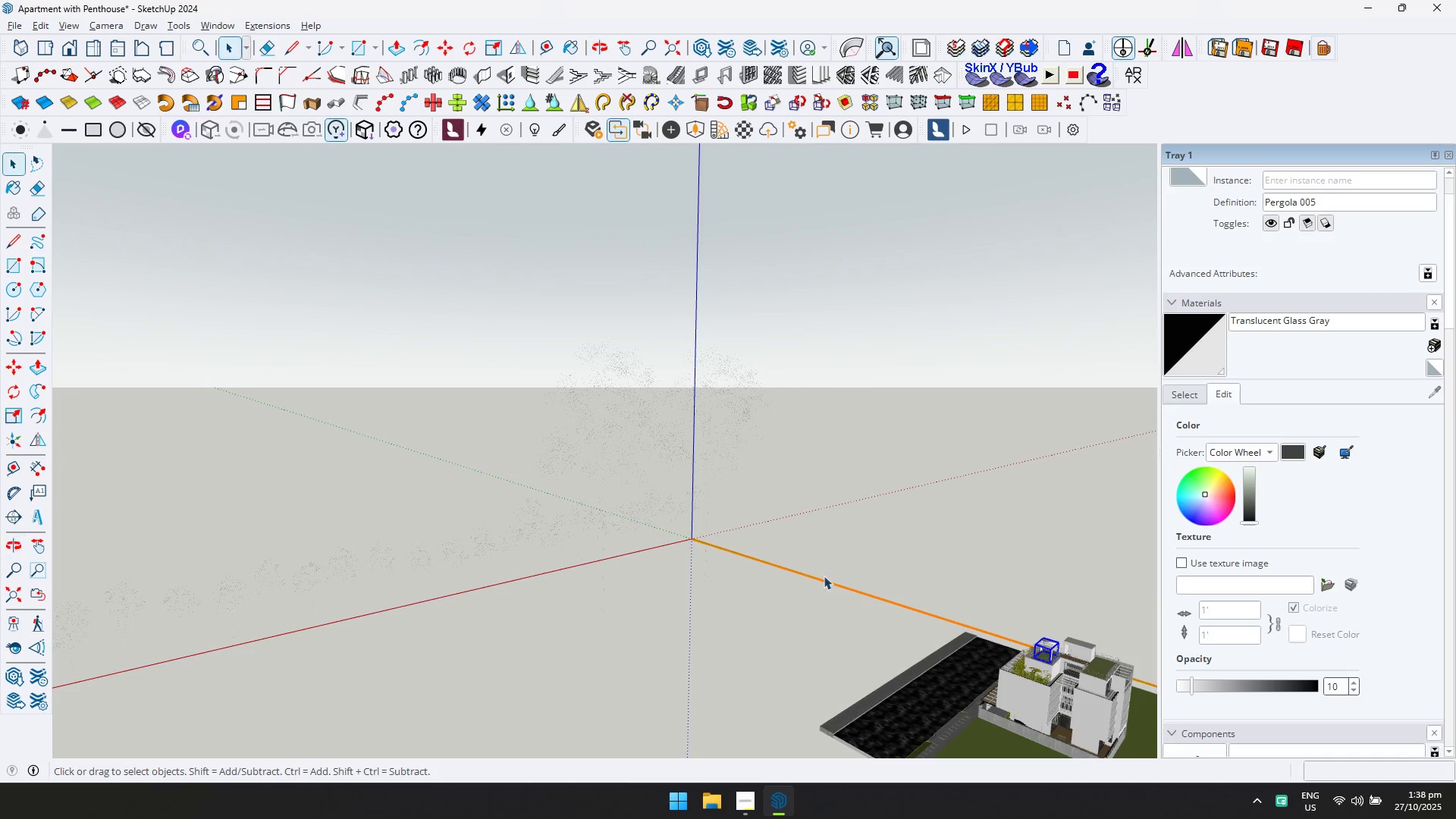 
left_click([814, 592])
 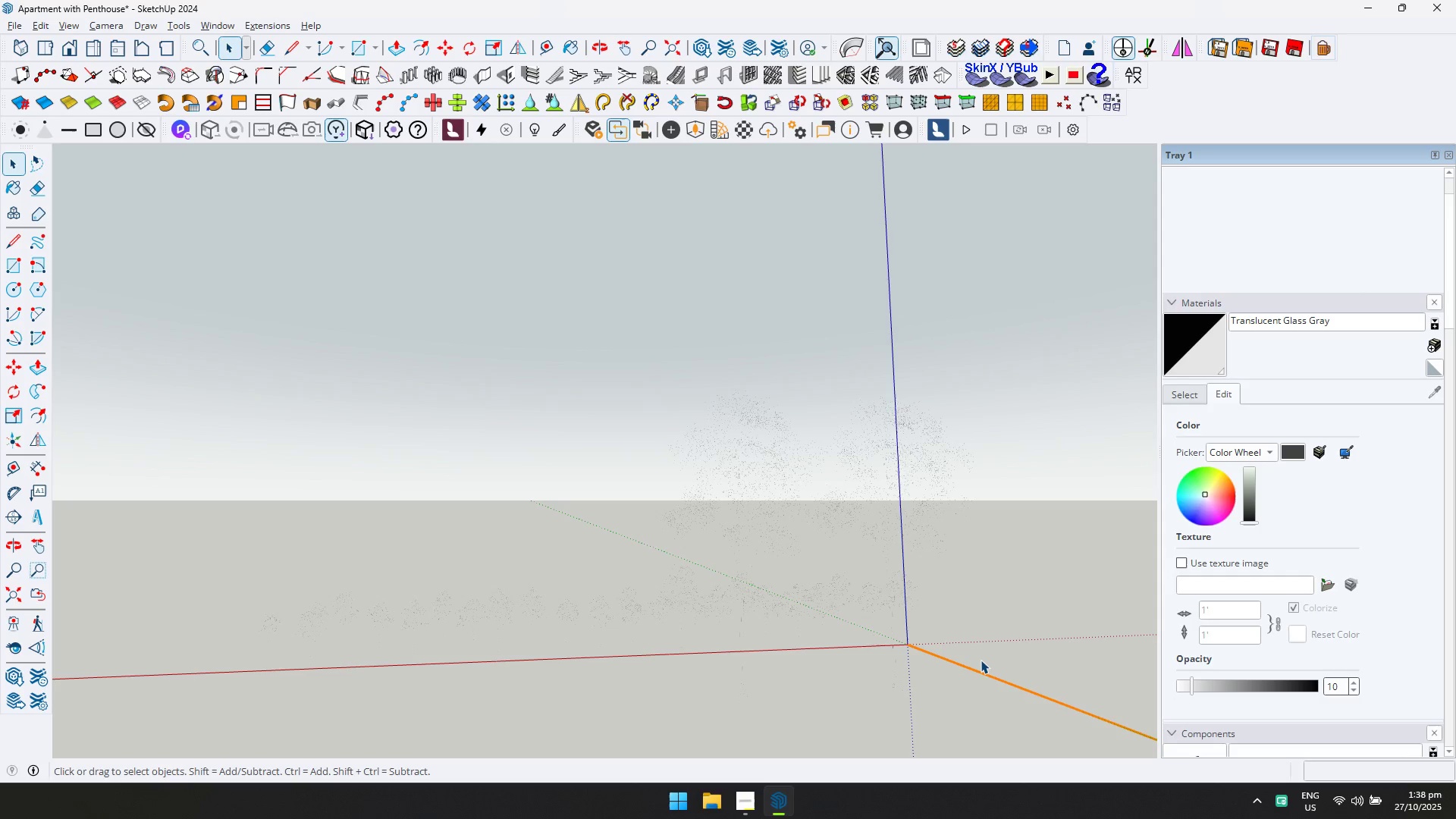 
left_click_drag(start_coordinate=[999, 662], to_coordinate=[287, 347])
 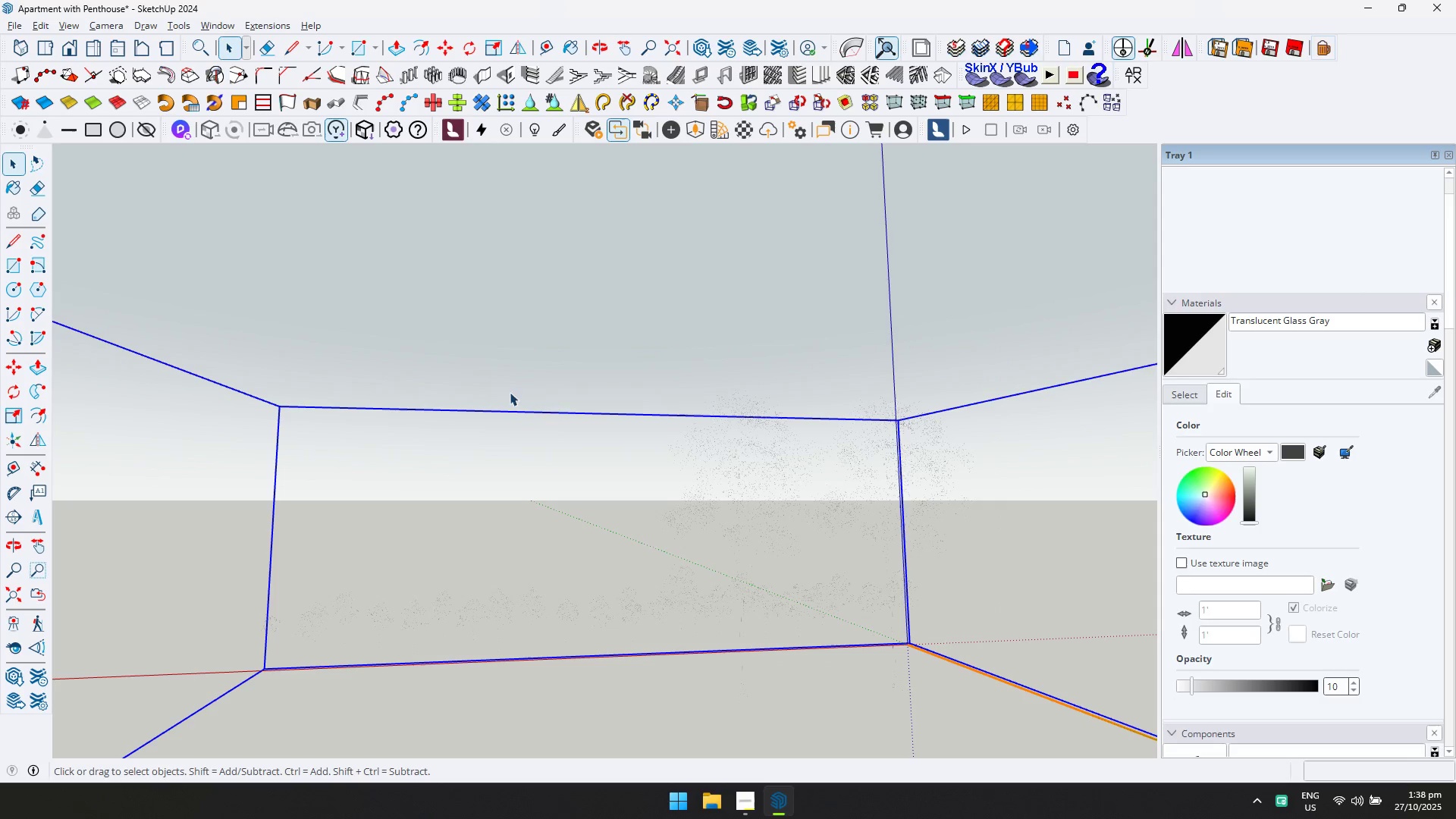 
scroll: coordinate [605, 400], scroll_direction: down, amount: 12.0
 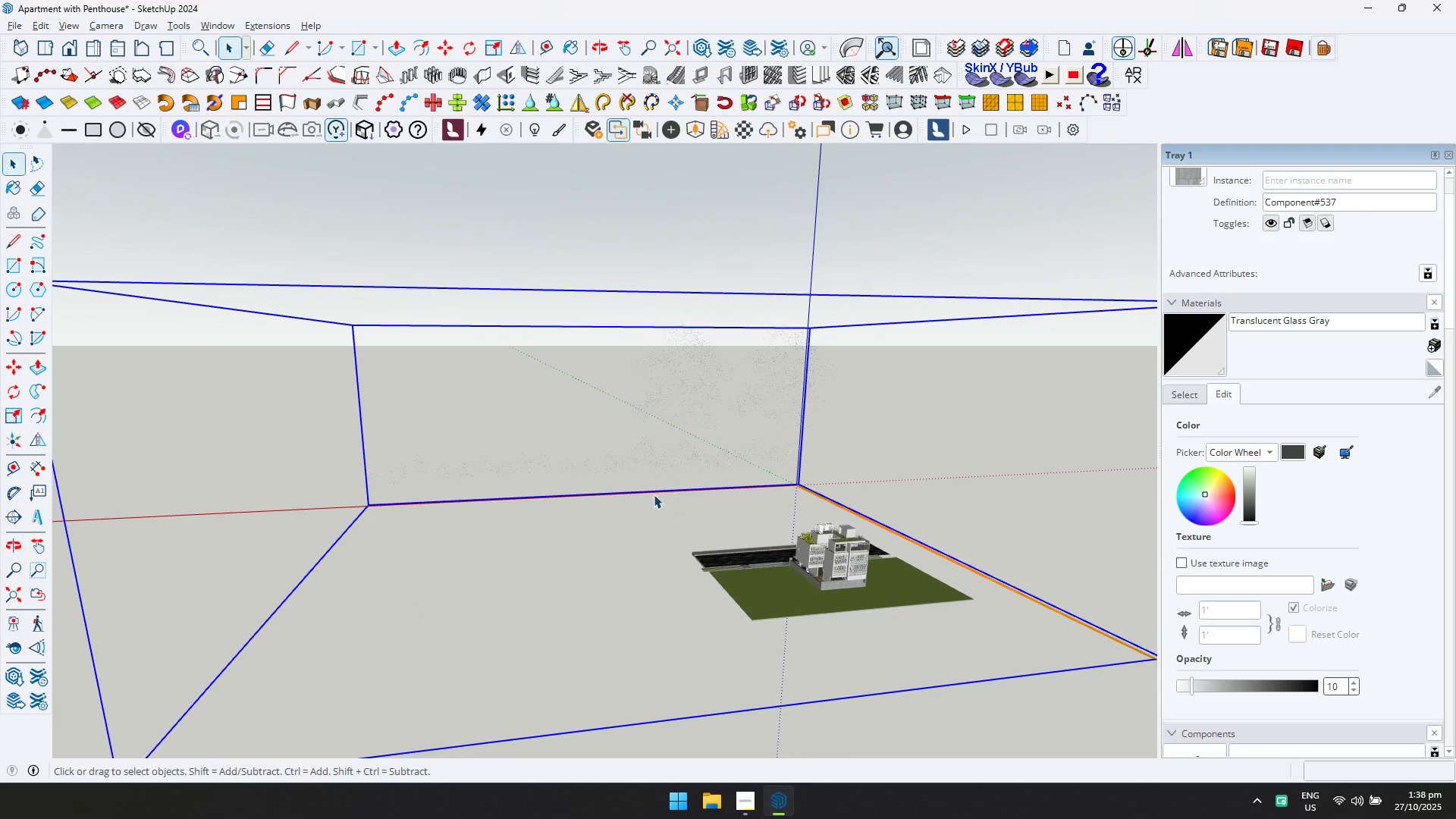 
double_click([703, 372])
 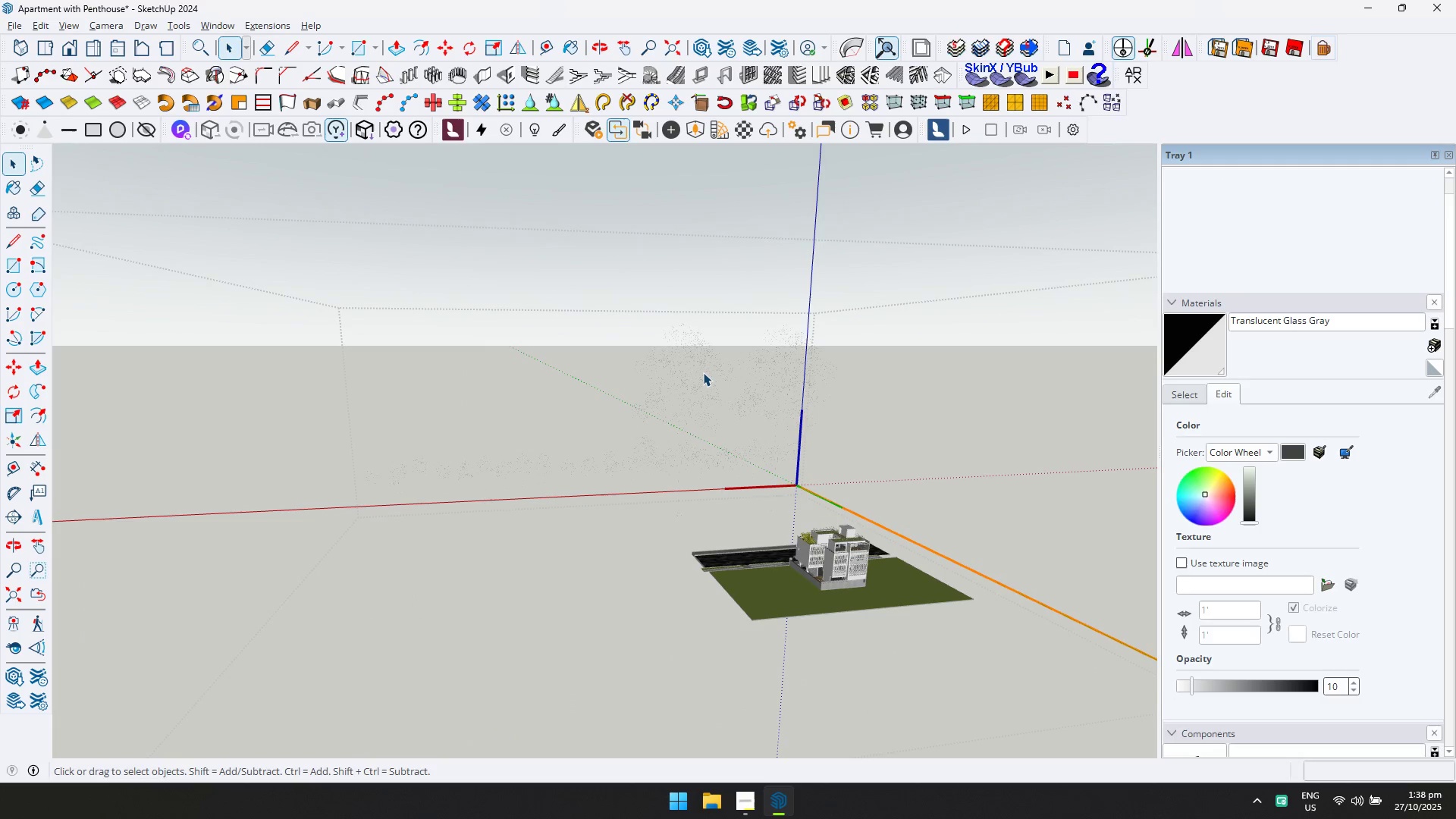 
key(Control+ControlLeft)
 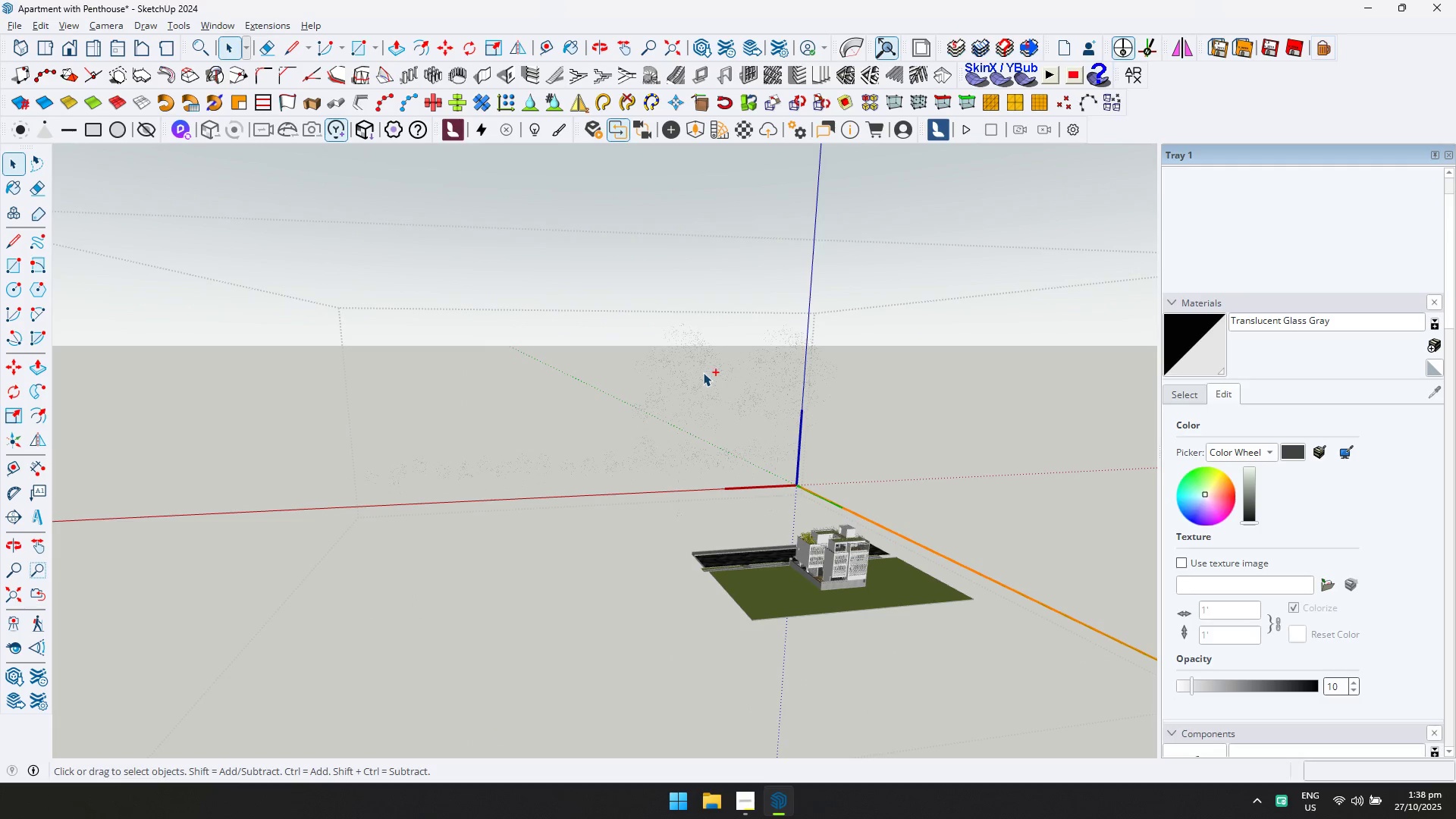 
key(Control+A)
 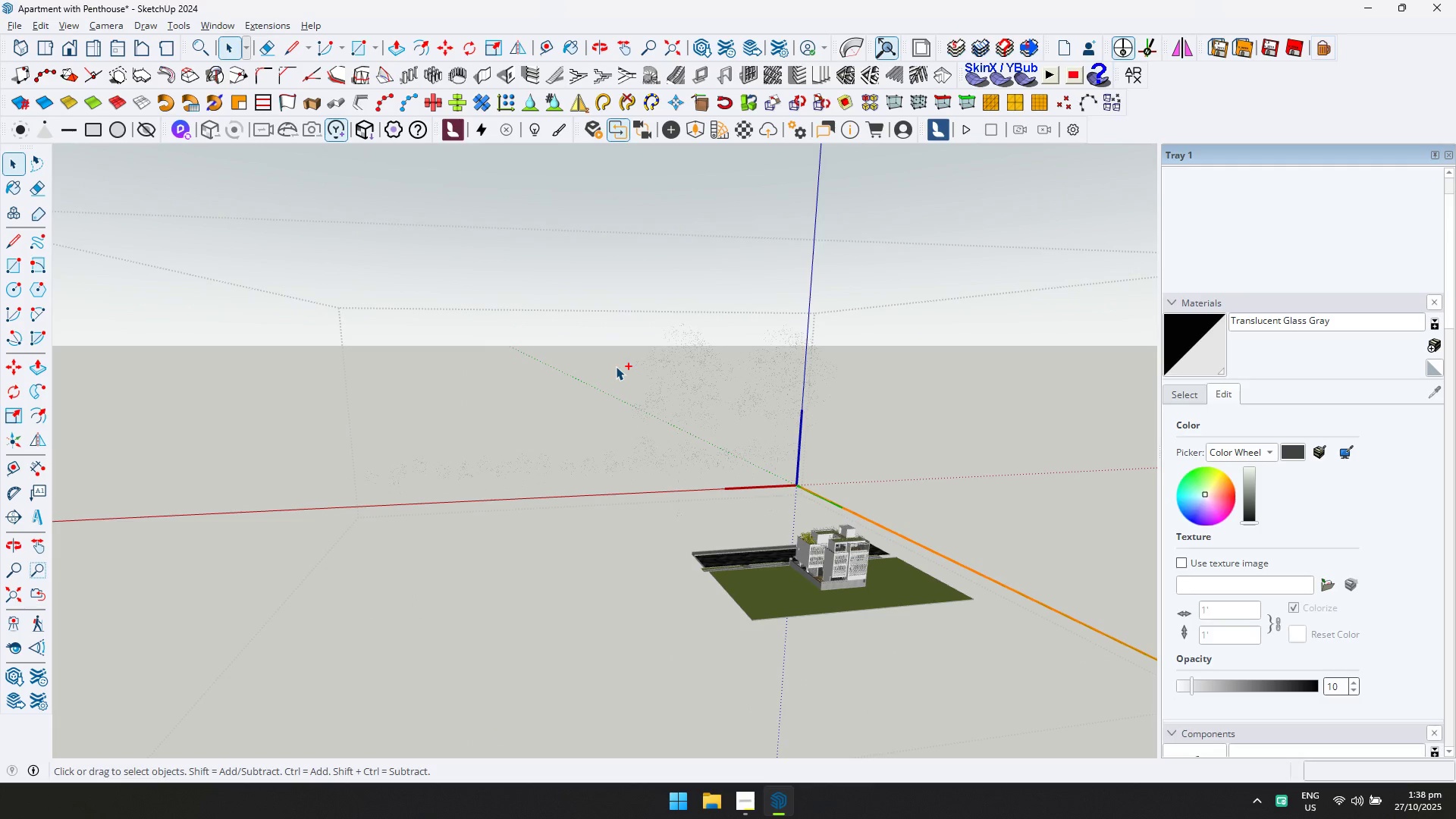 
scroll: coordinate [689, 504], scroll_direction: down, amount: 34.0
 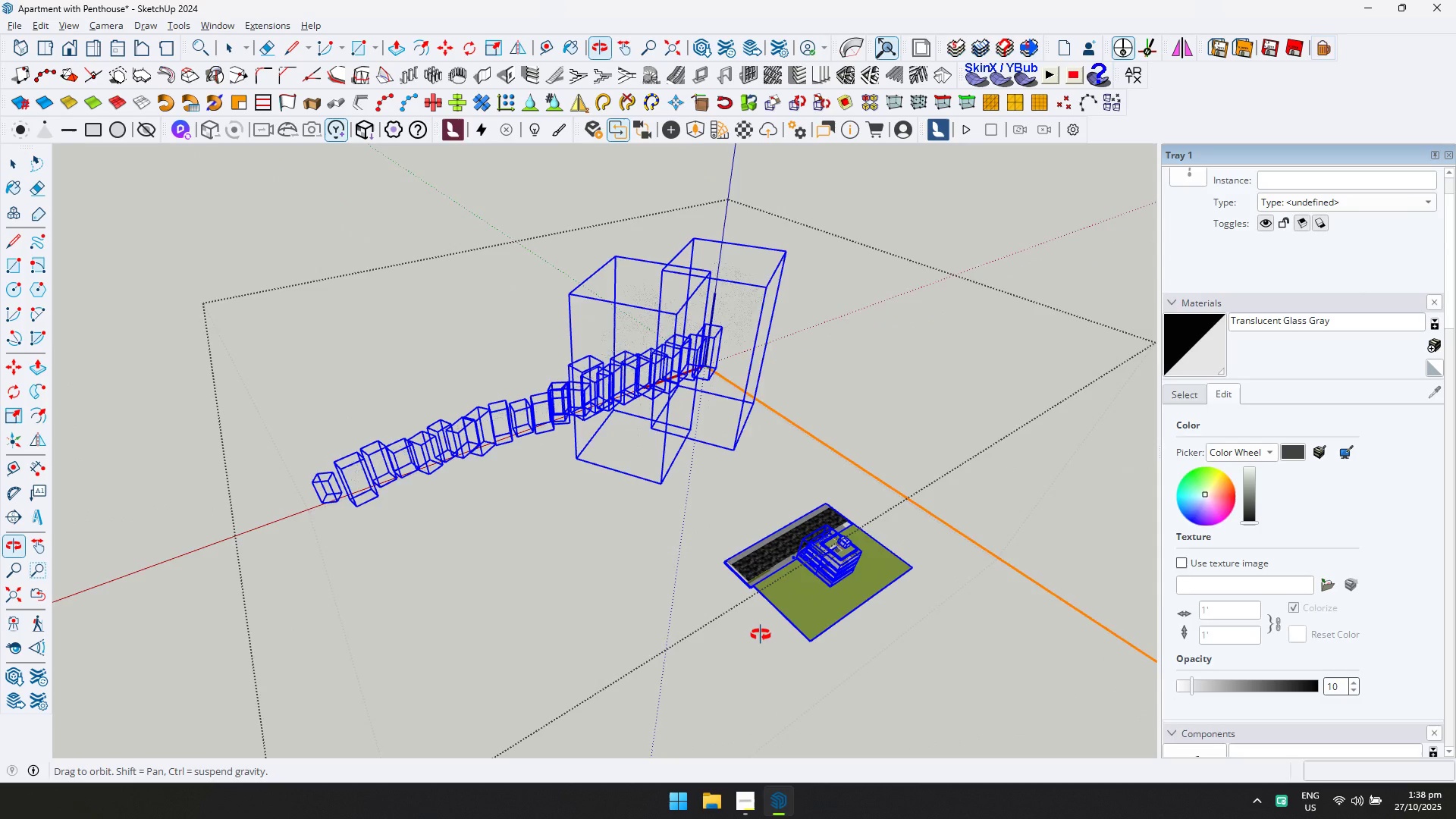 
left_click([691, 436])
 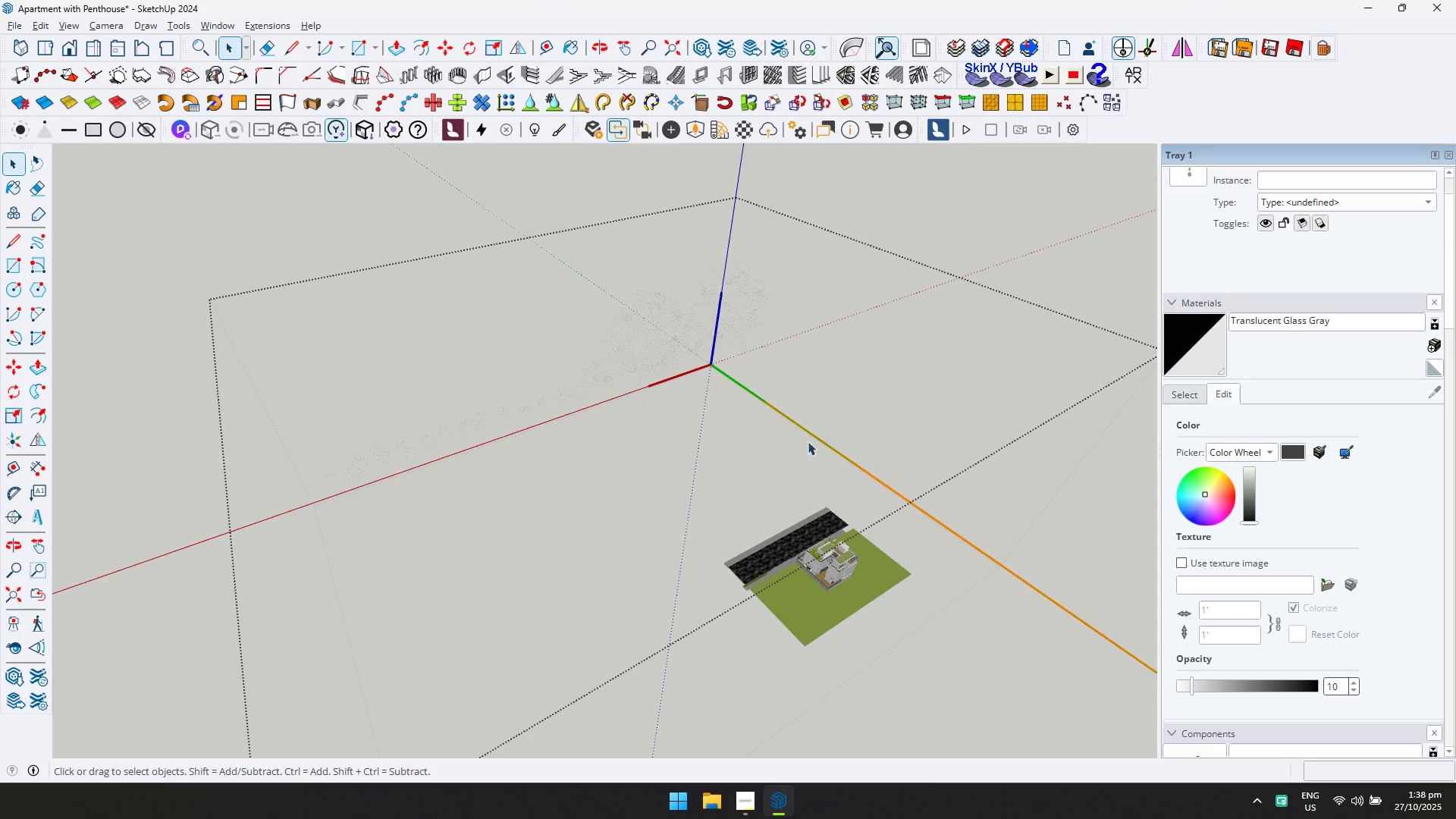 
left_click_drag(start_coordinate=[848, 454], to_coordinate=[173, 224])
 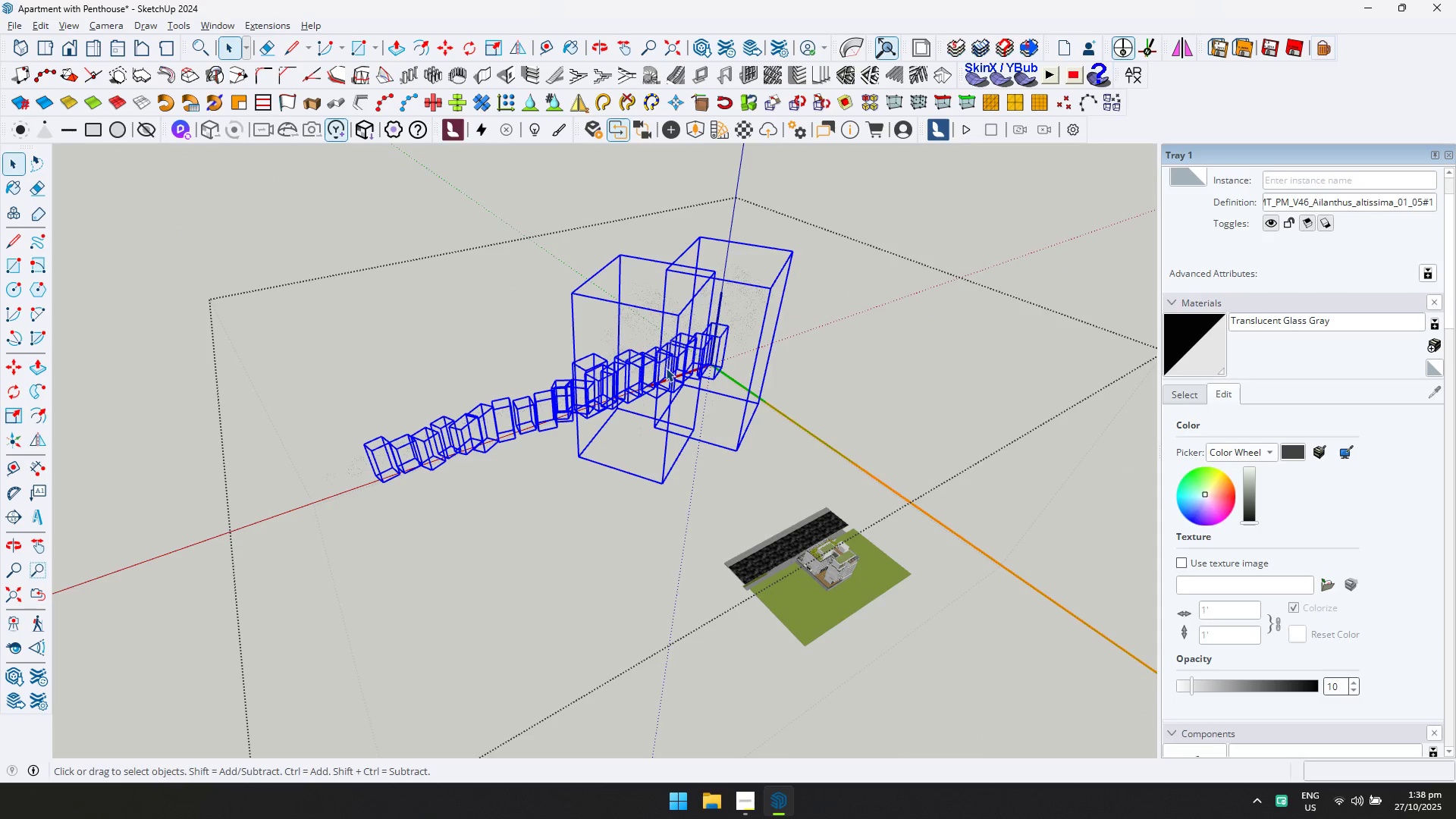 
left_click_drag(start_coordinate=[164, 211], to_coordinate=[990, 493])
 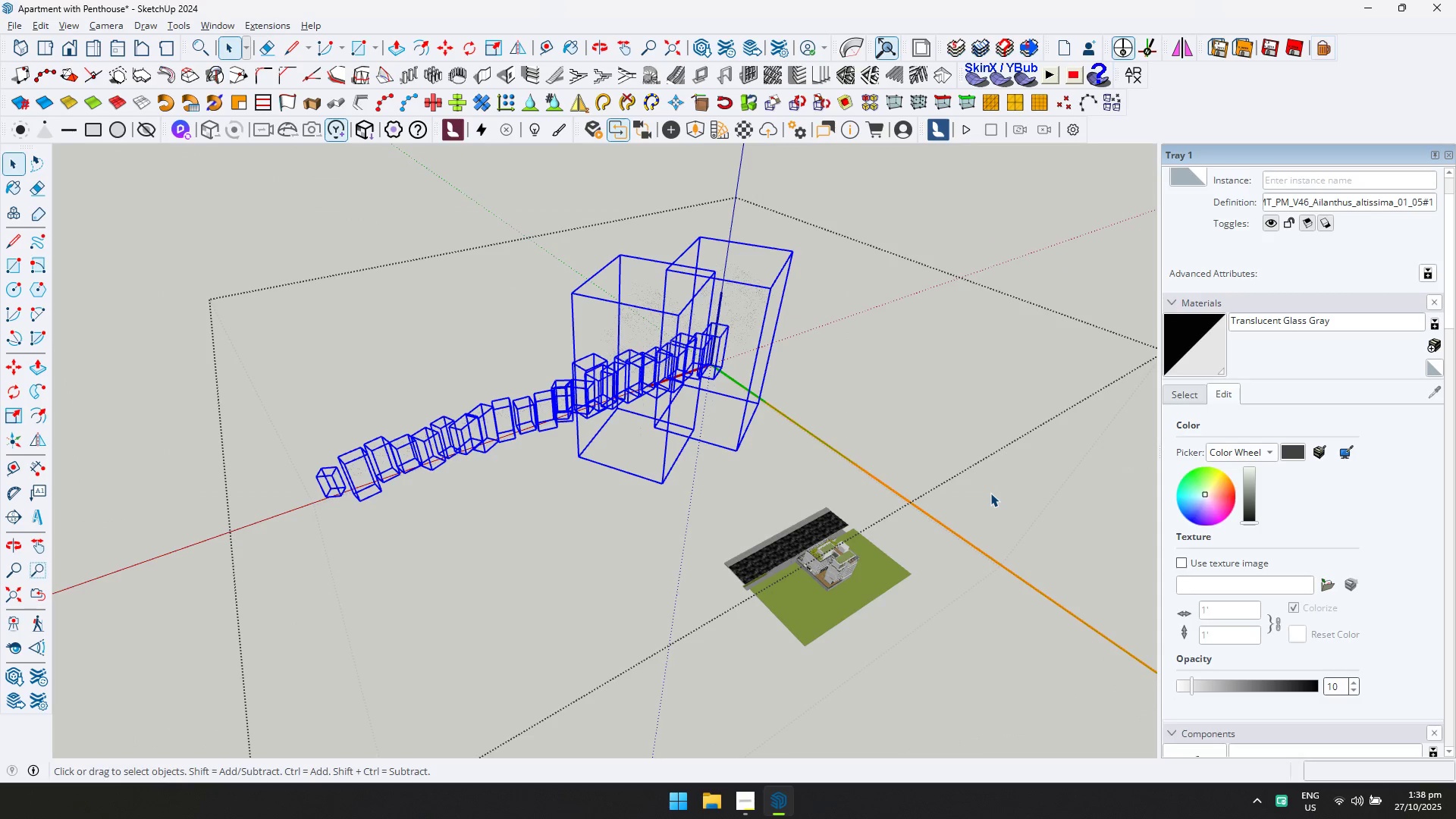 
key(Delete)
 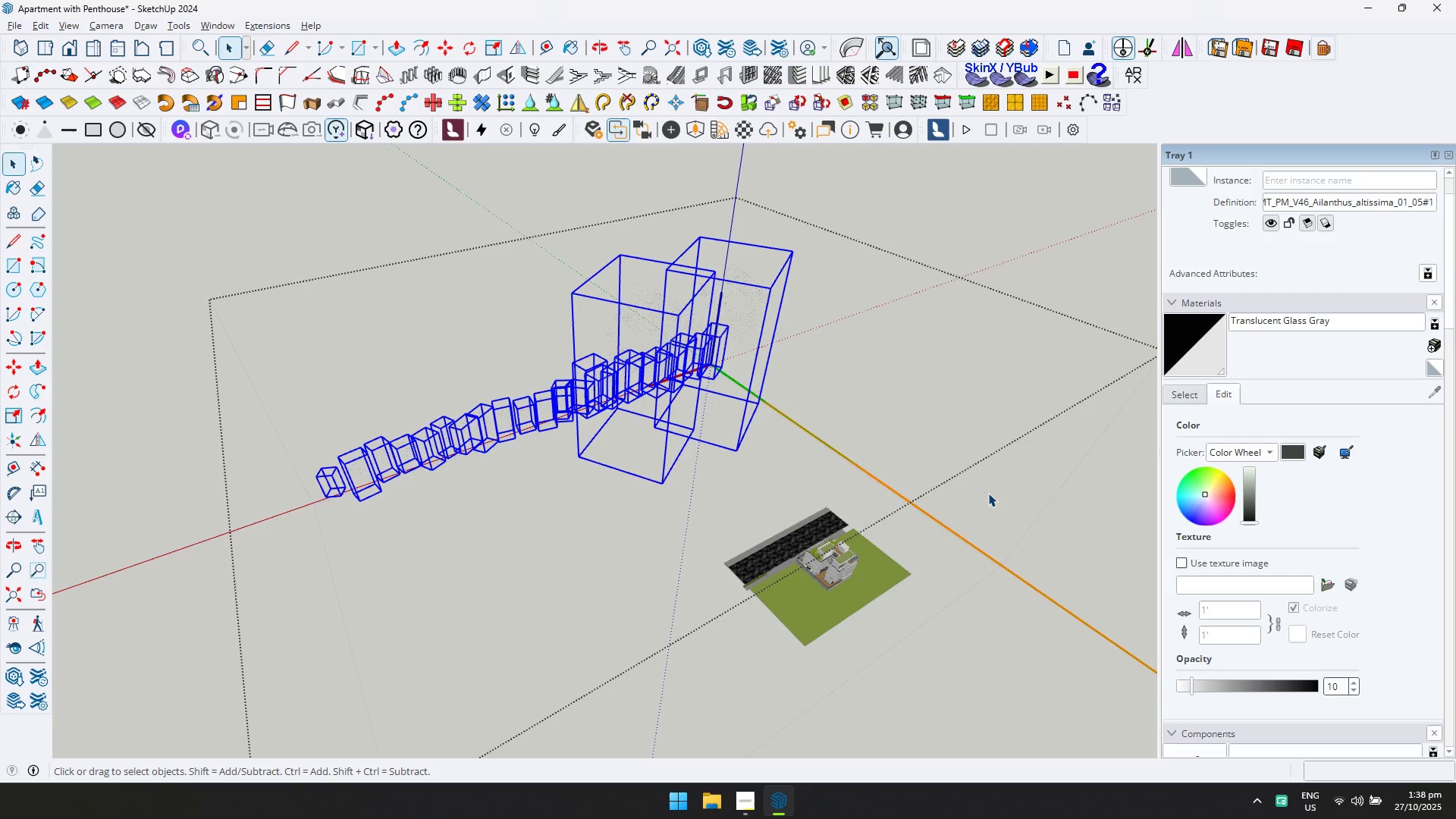 
scroll: coordinate [988, 493], scroll_direction: up, amount: 2.0
 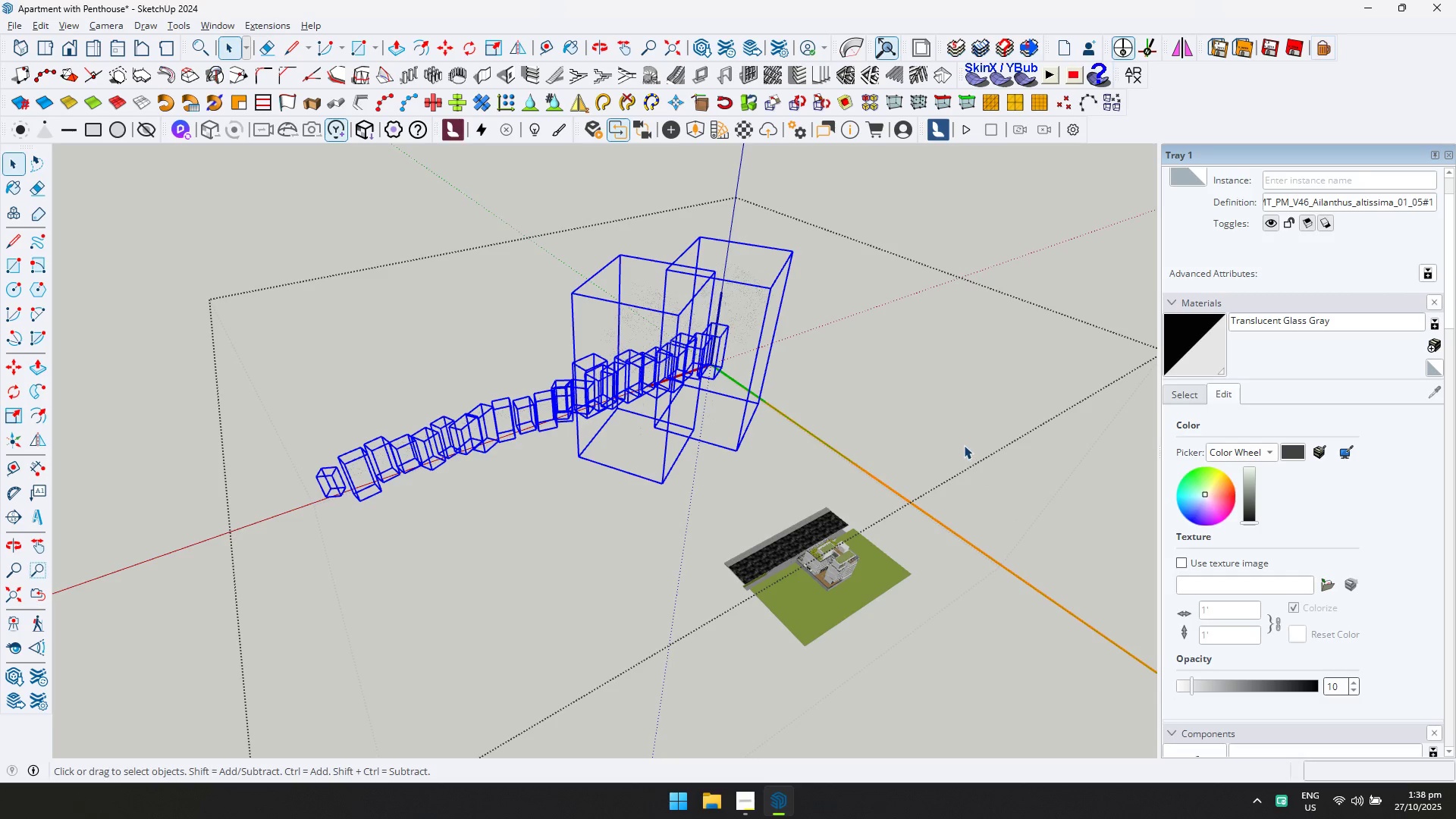 
scroll: coordinate [623, 425], scroll_direction: down, amount: 13.0
 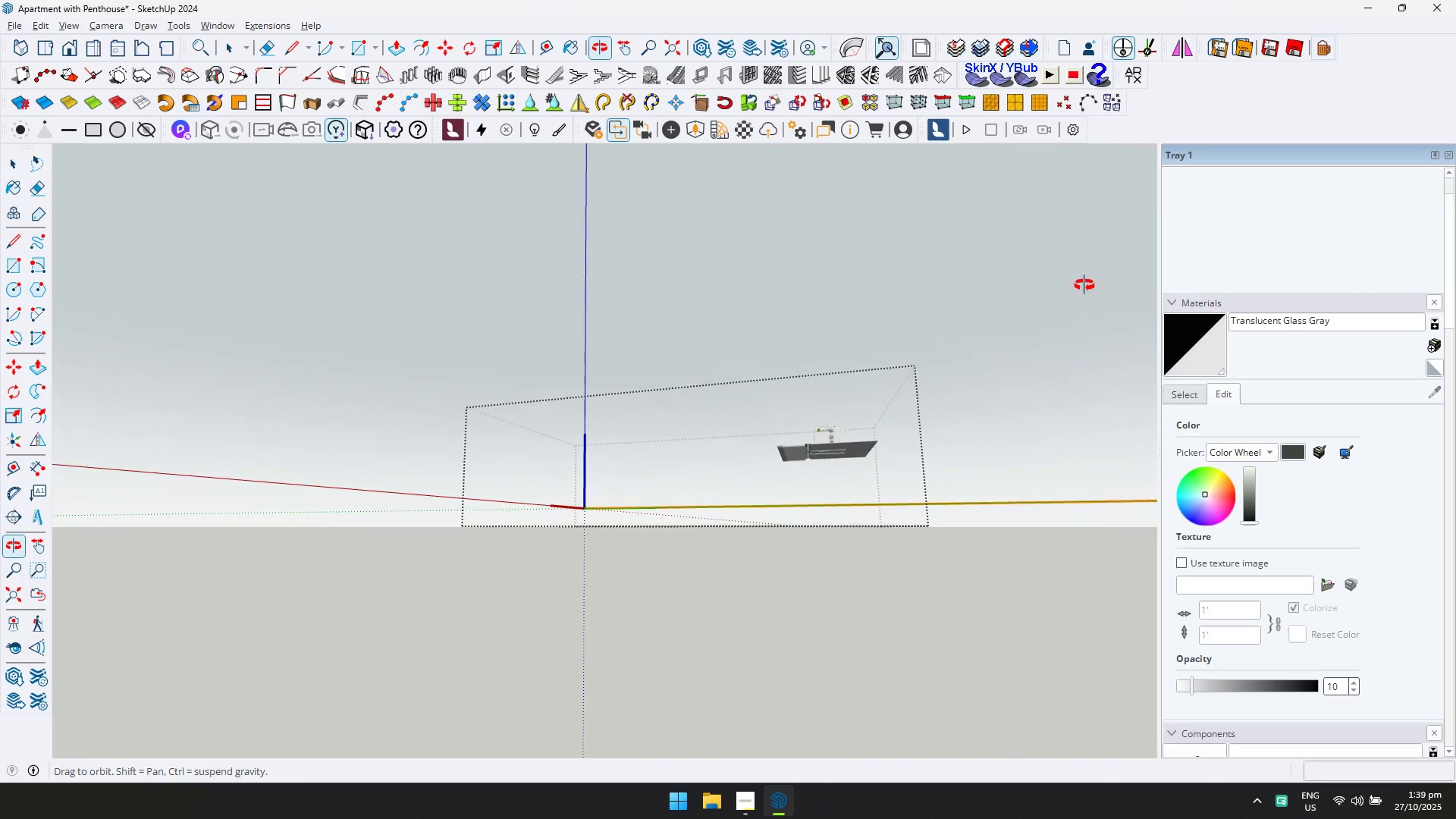 
scroll: coordinate [852, 455], scroll_direction: up, amount: 1.0
 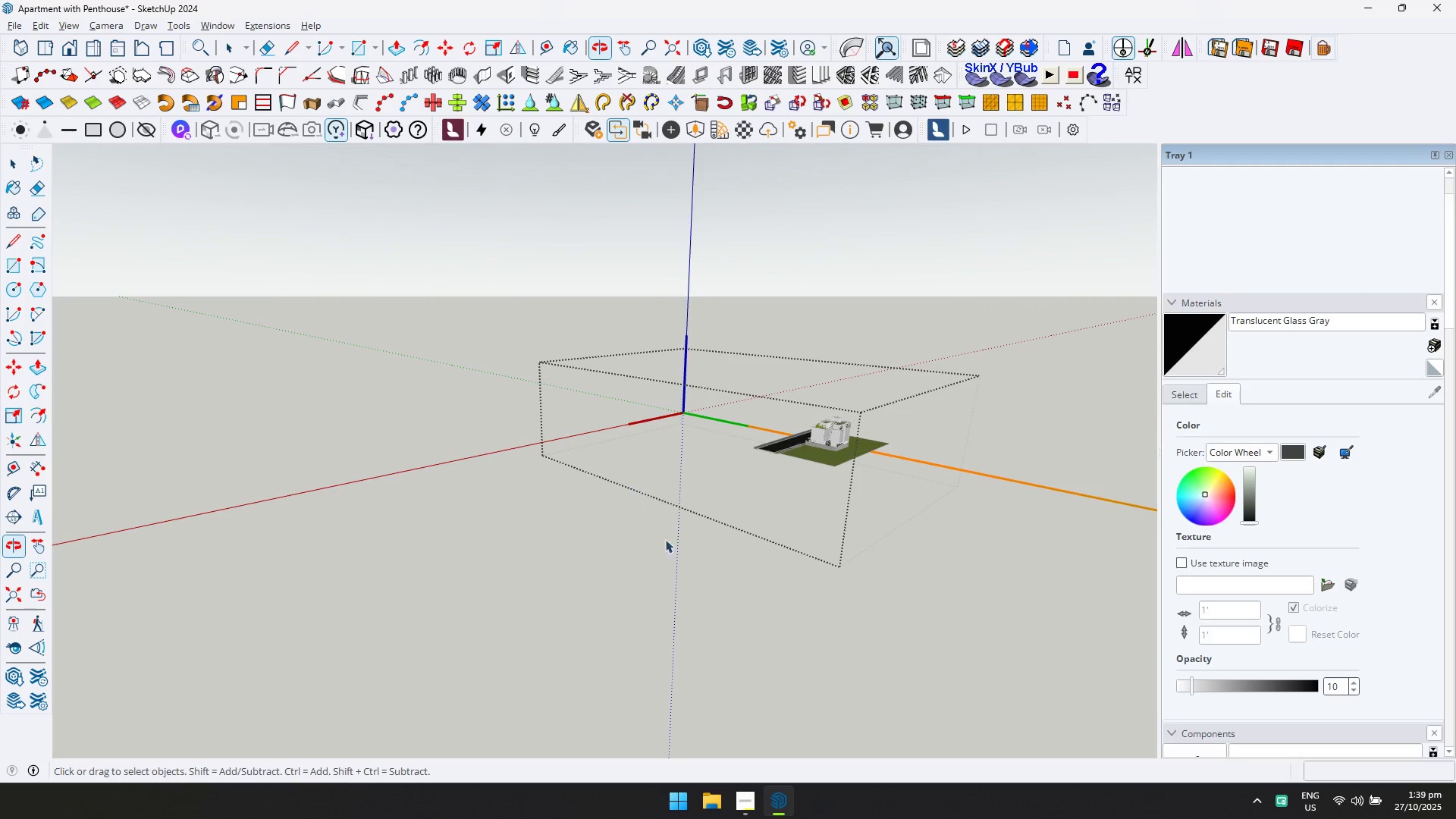 
left_click_drag(start_coordinate=[722, 574], to_coordinate=[357, 259])
 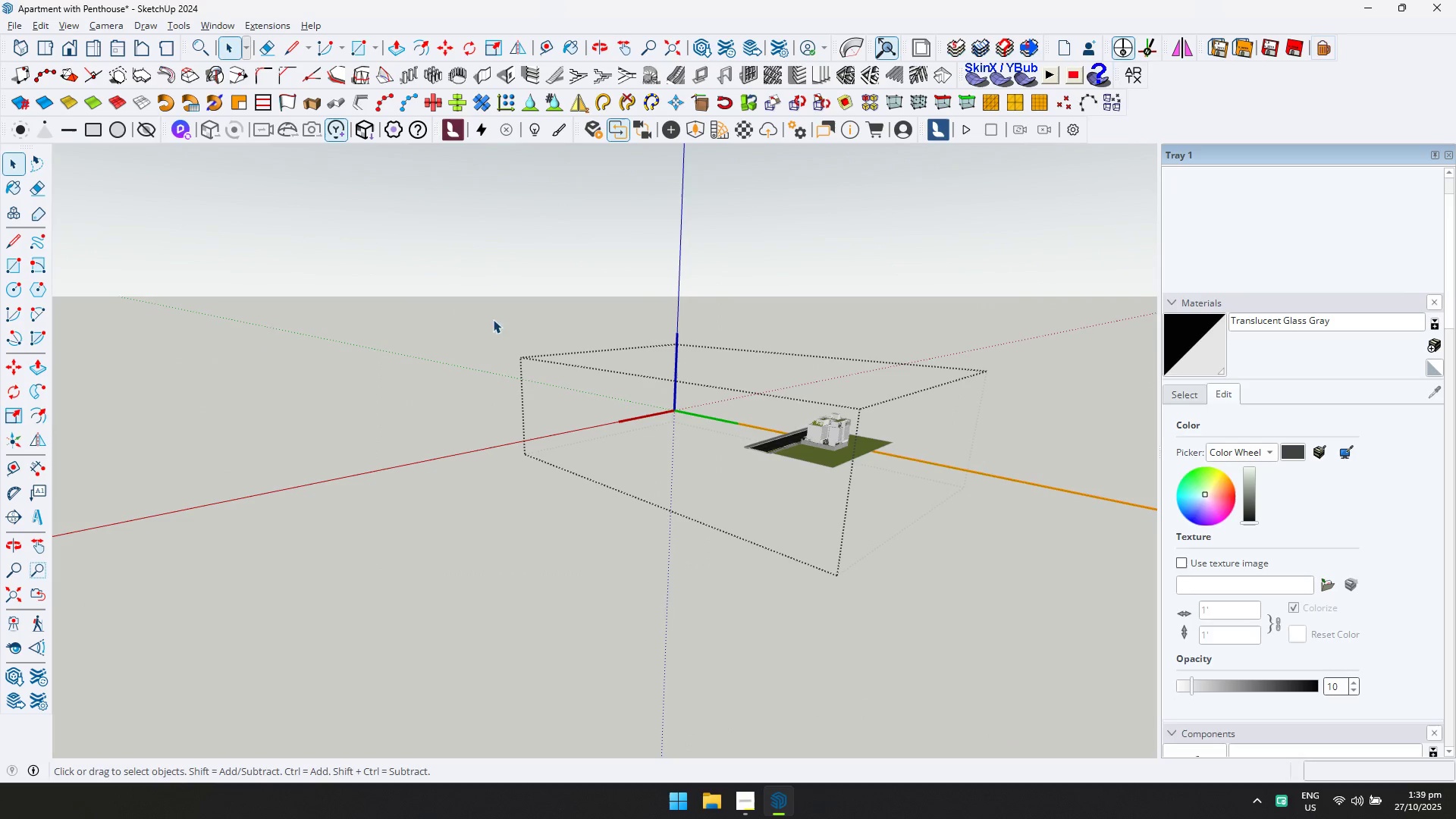 
key(Delete)
 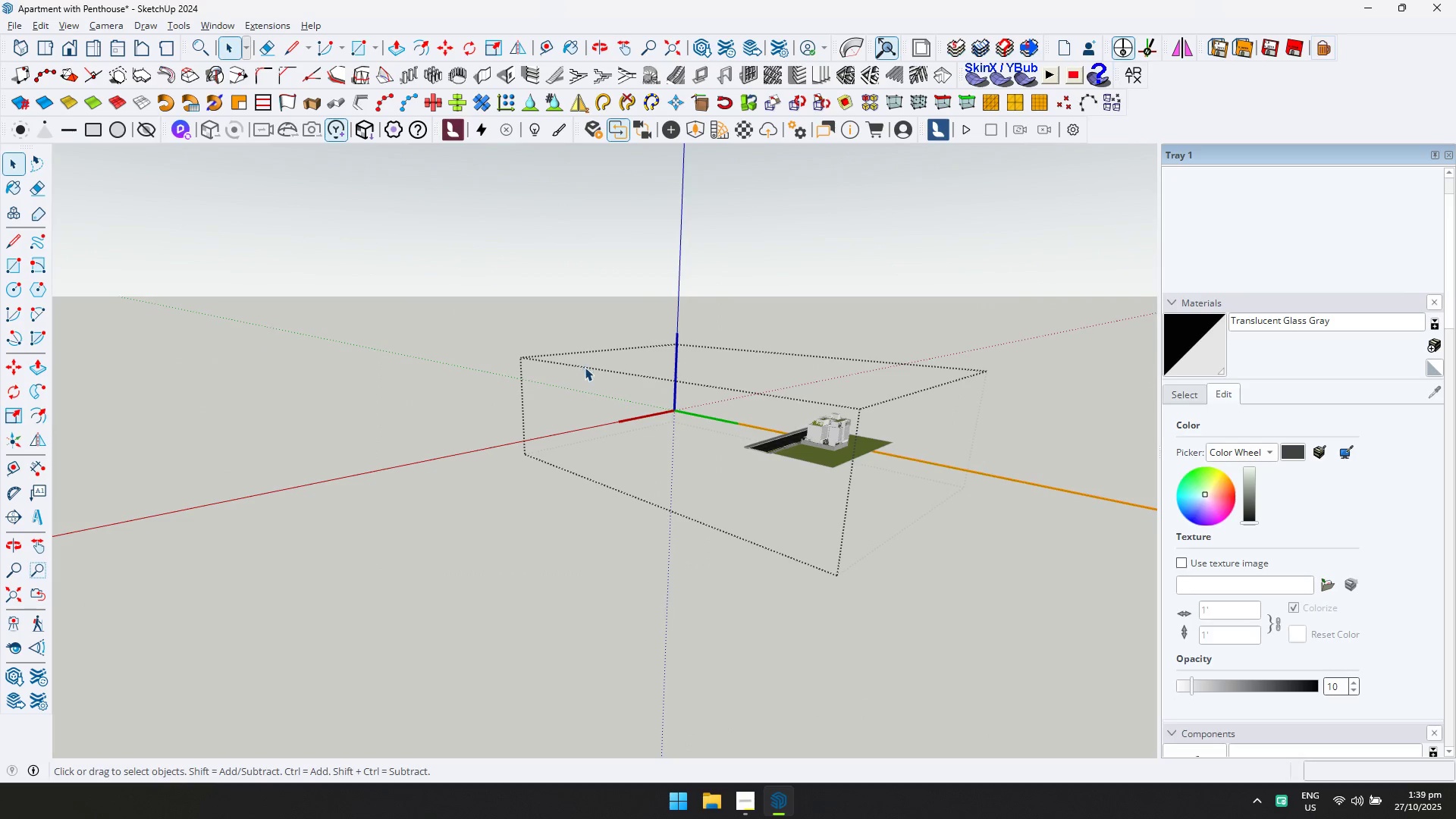 
key(Alt+AltLeft)
 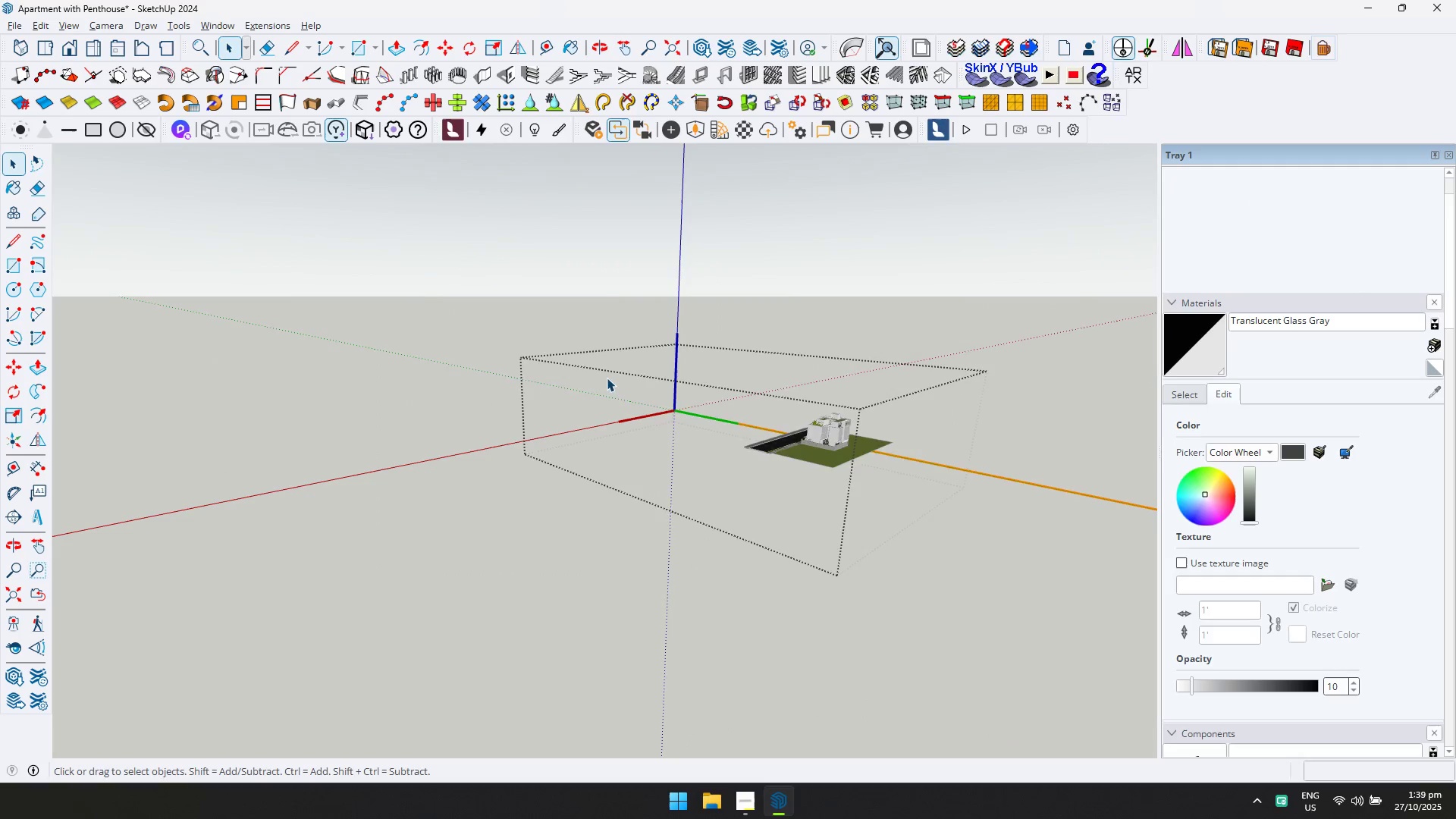 
key(Alt+Tab)